 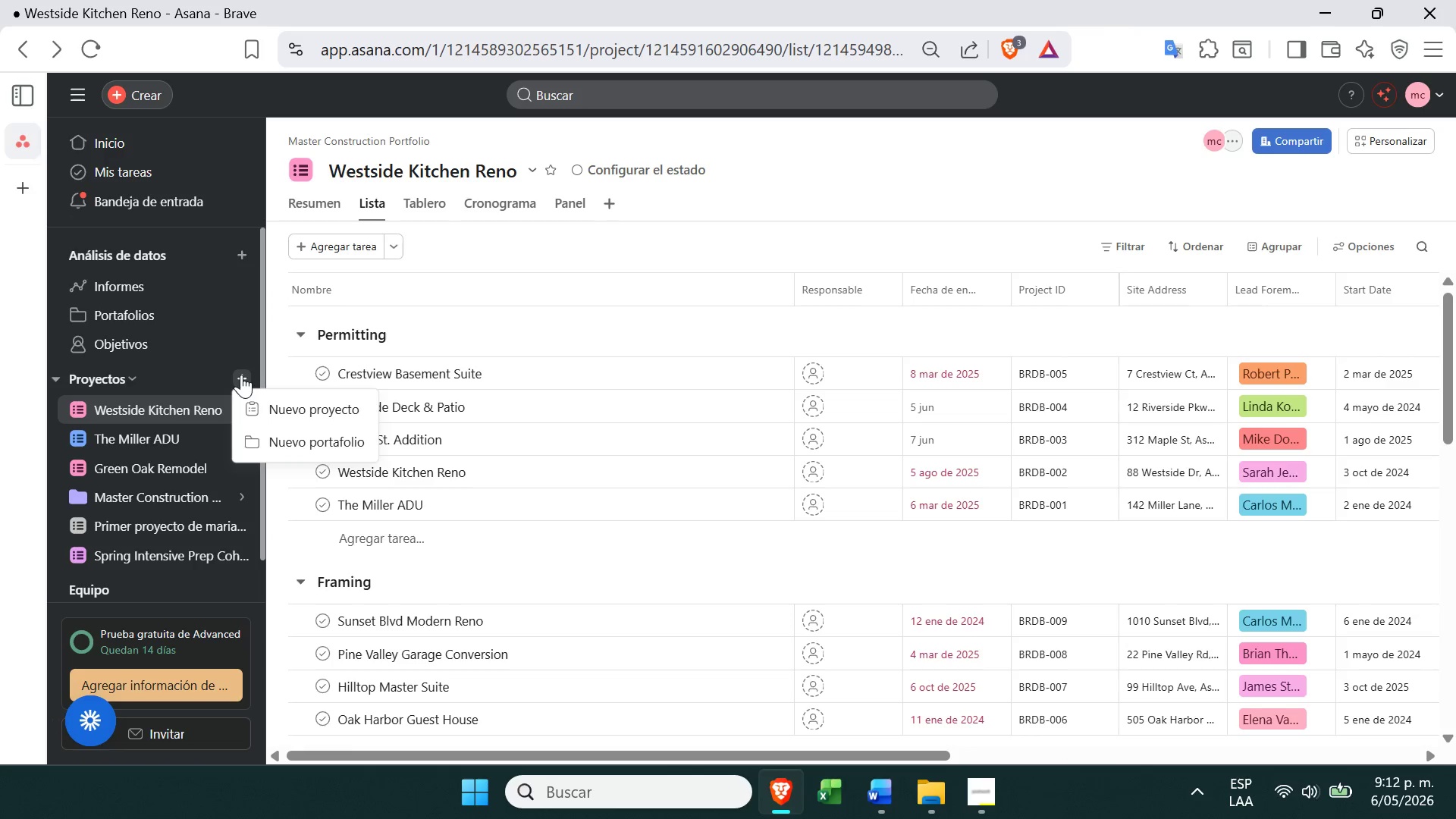 
left_click([265, 404])
 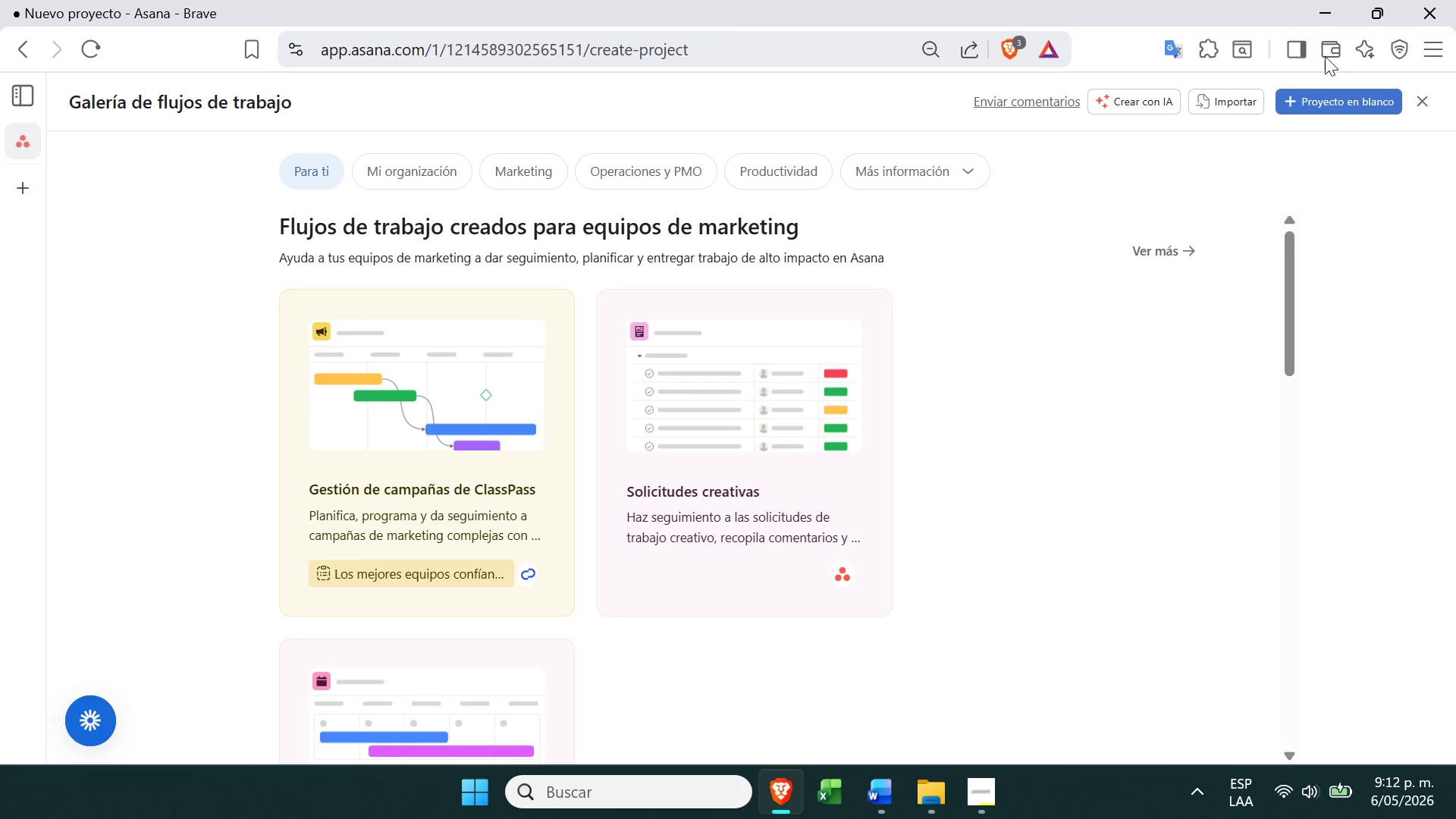 
double_click([1336, 95])
 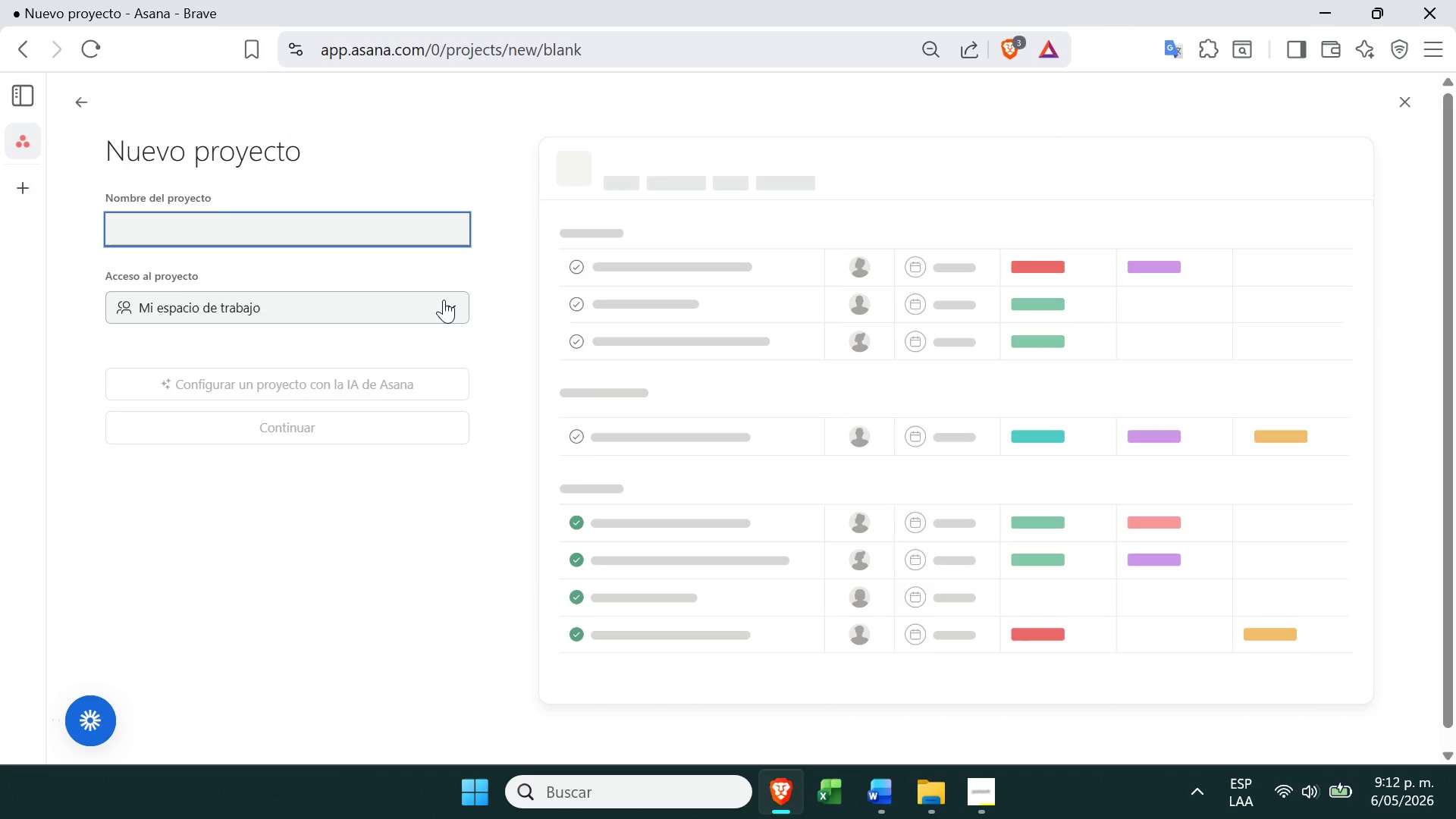 
key(Control+V)
 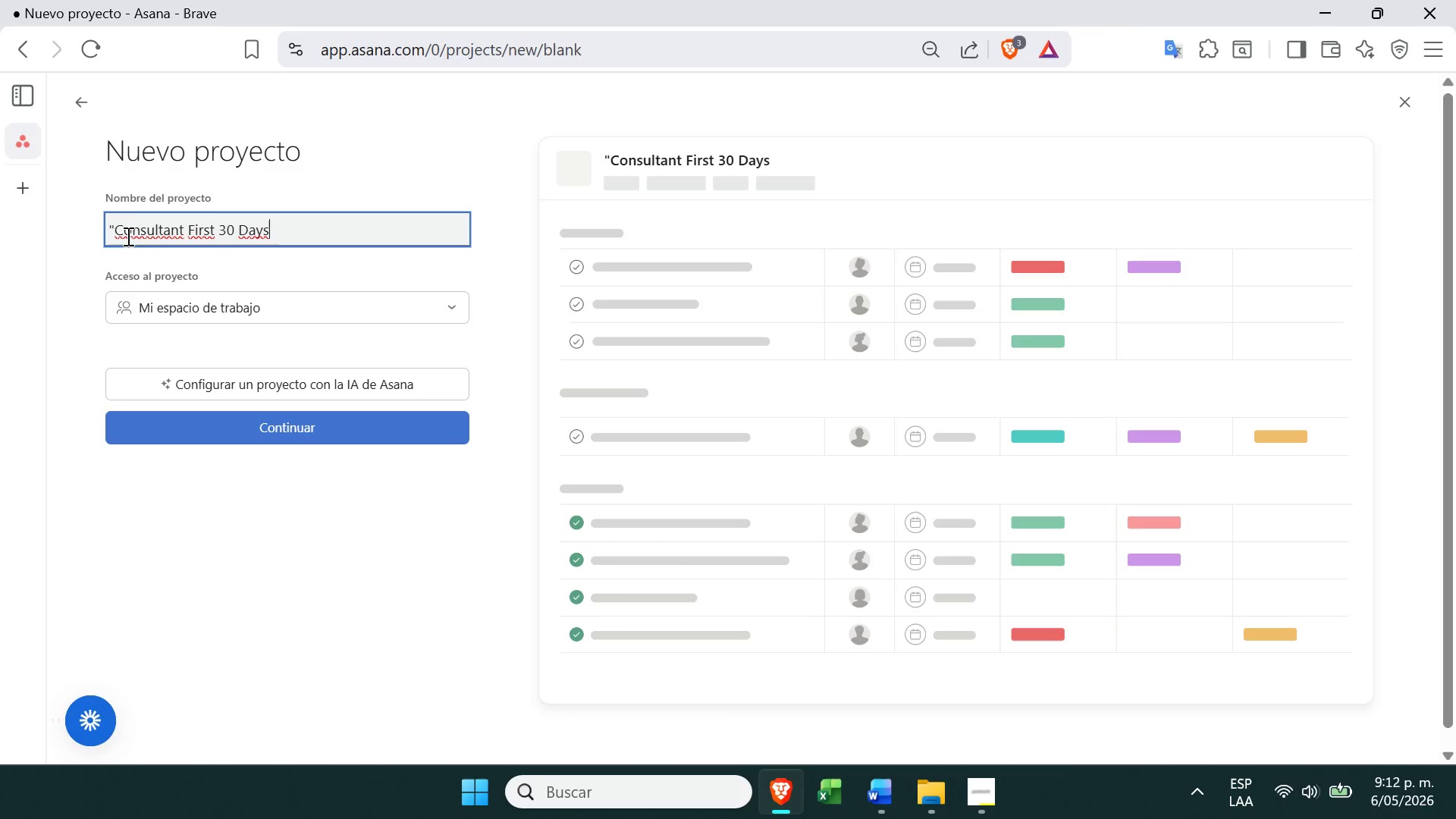 
left_click([110, 222])
 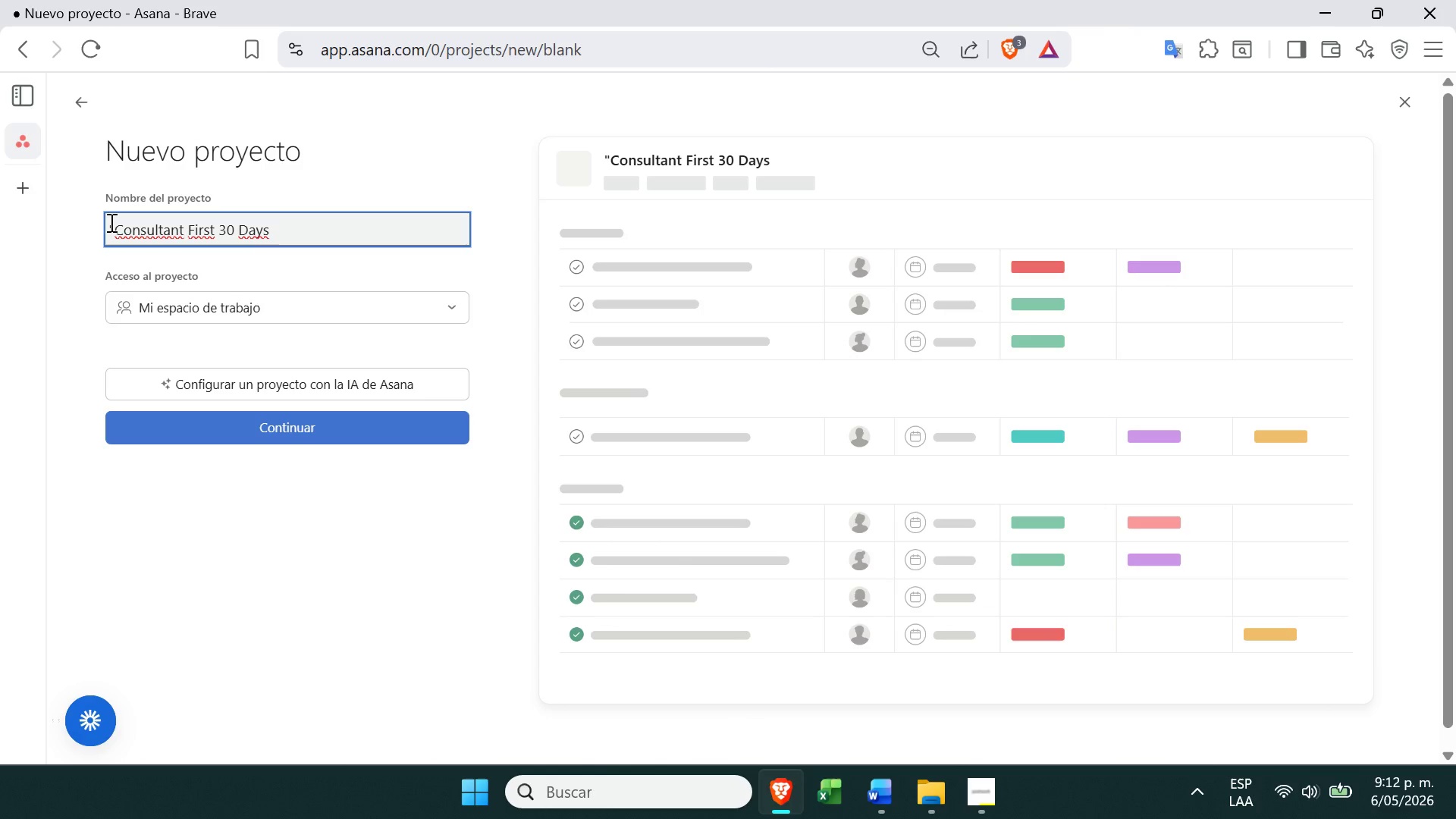 
key(ArrowRight)
 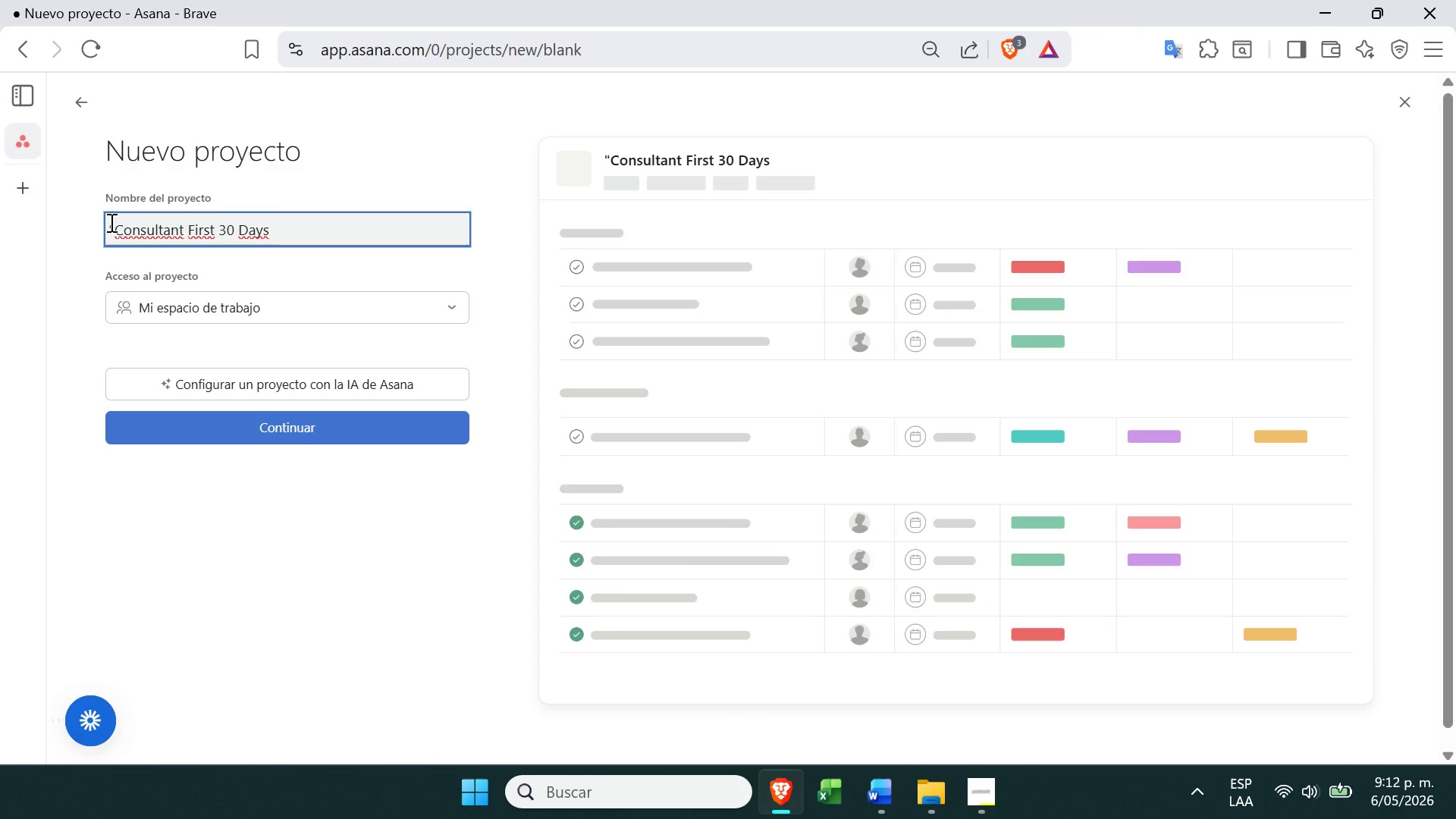 
key(Backspace)
 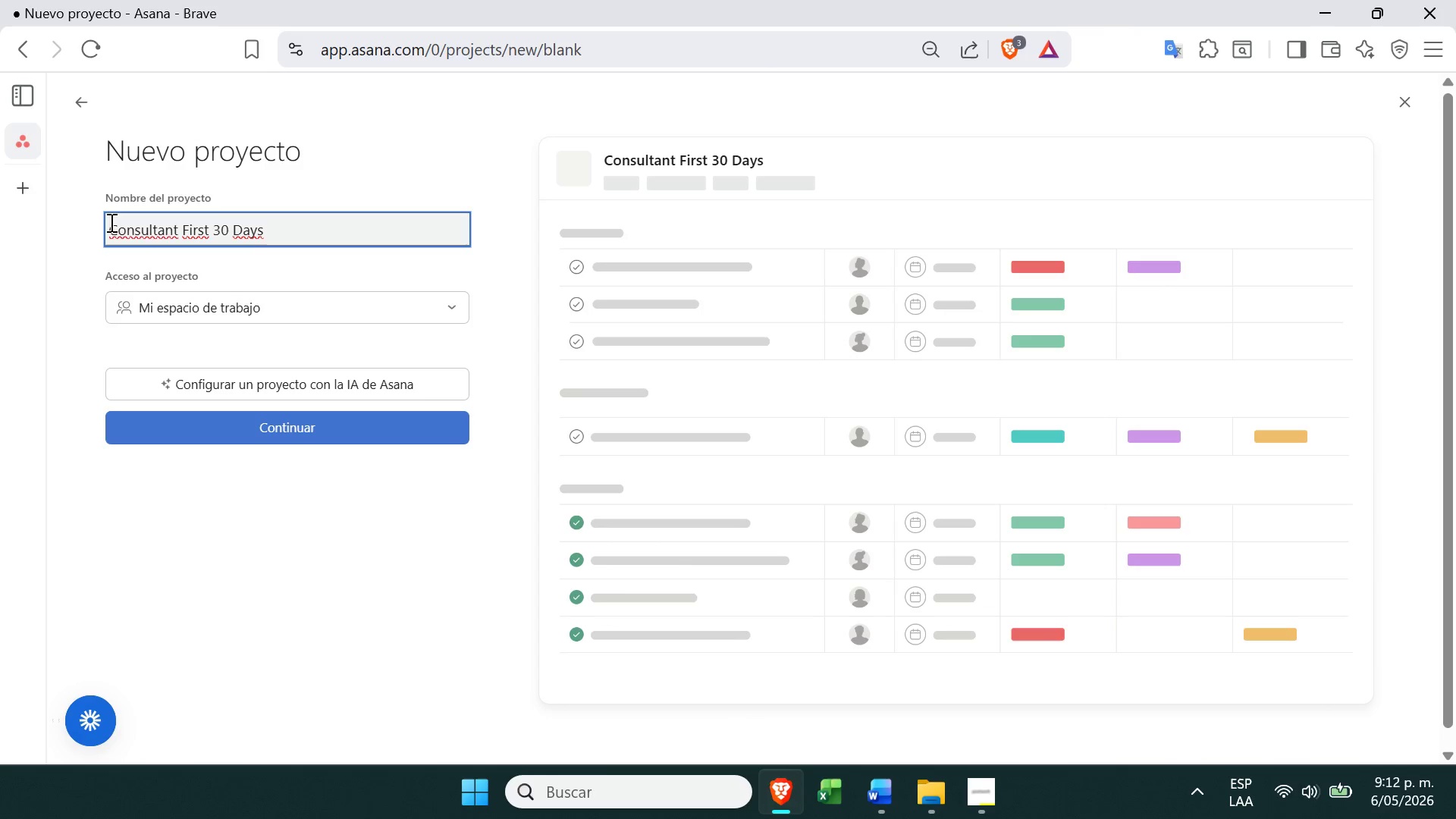 
key(Backspace)
 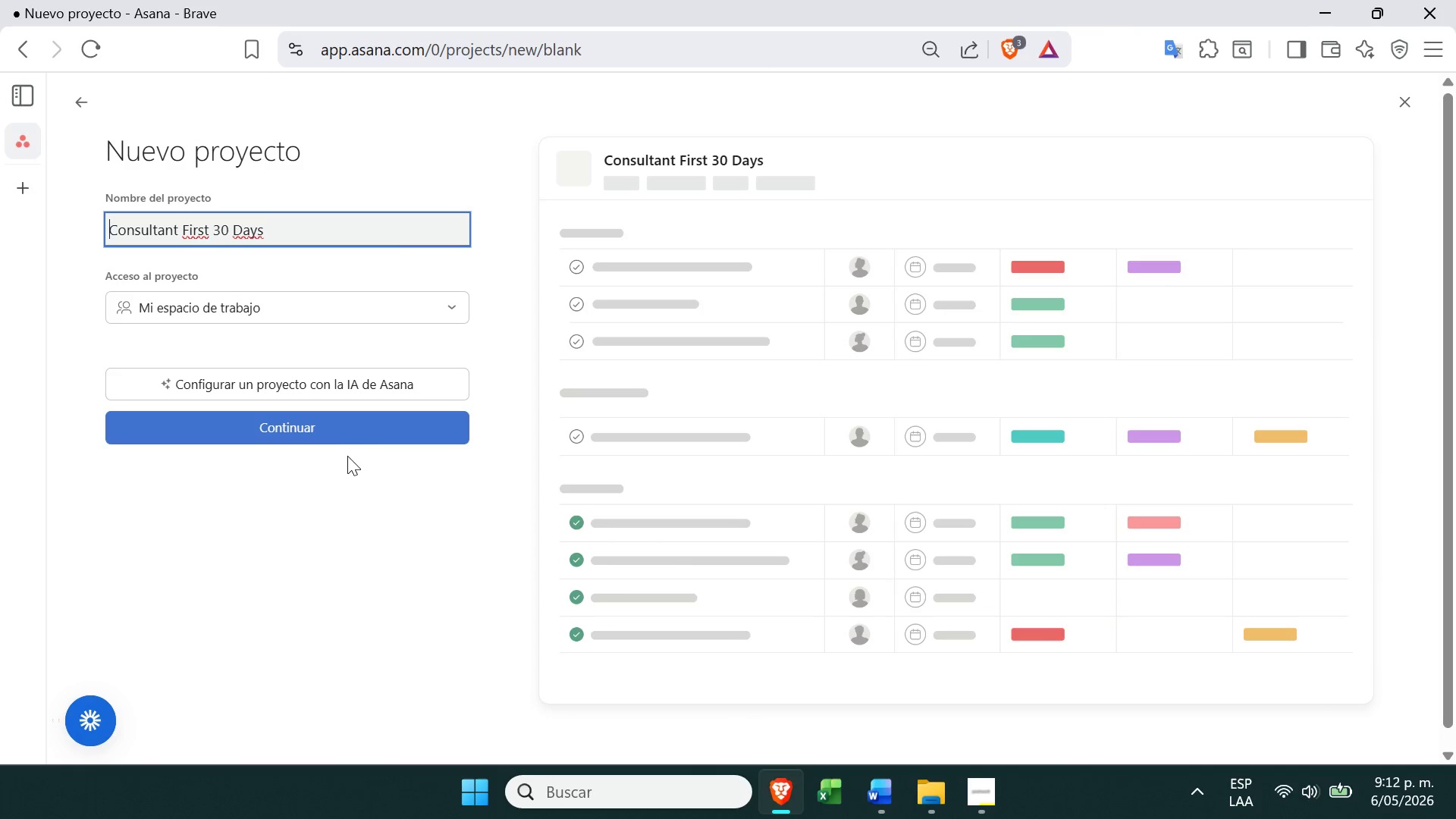 
left_click([377, 435])
 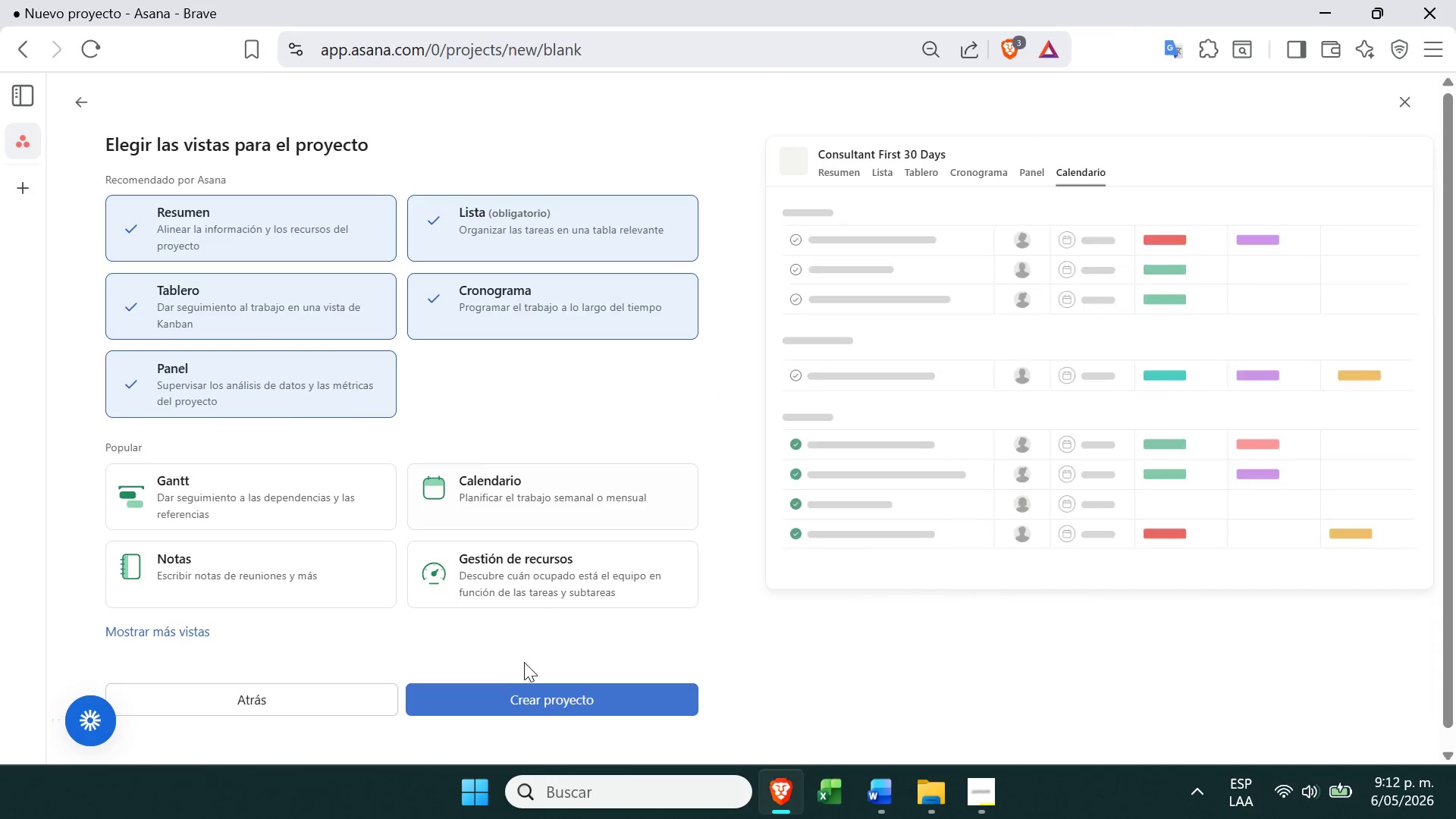 
left_click([538, 708])
 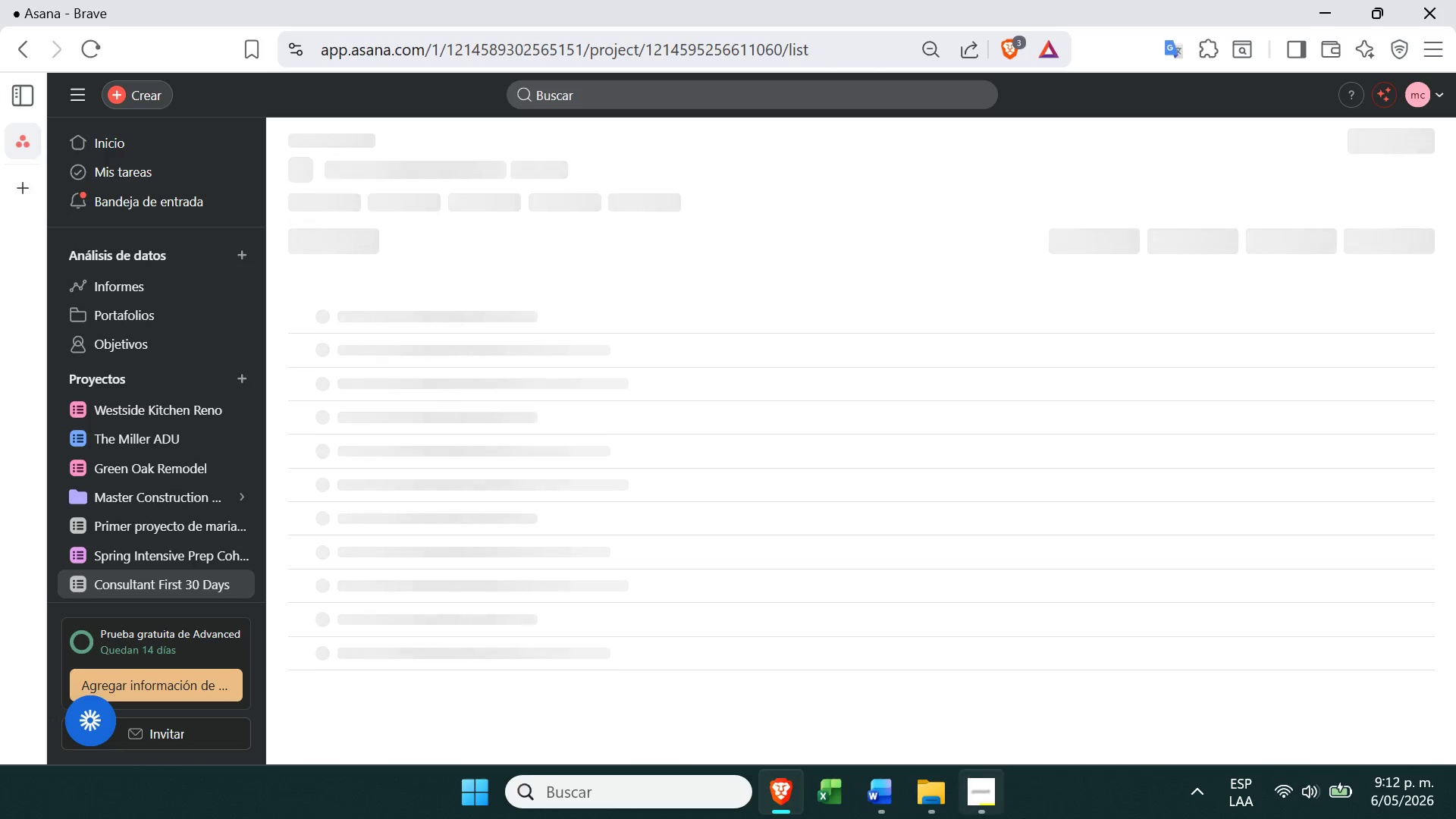 
left_click([989, 799])